 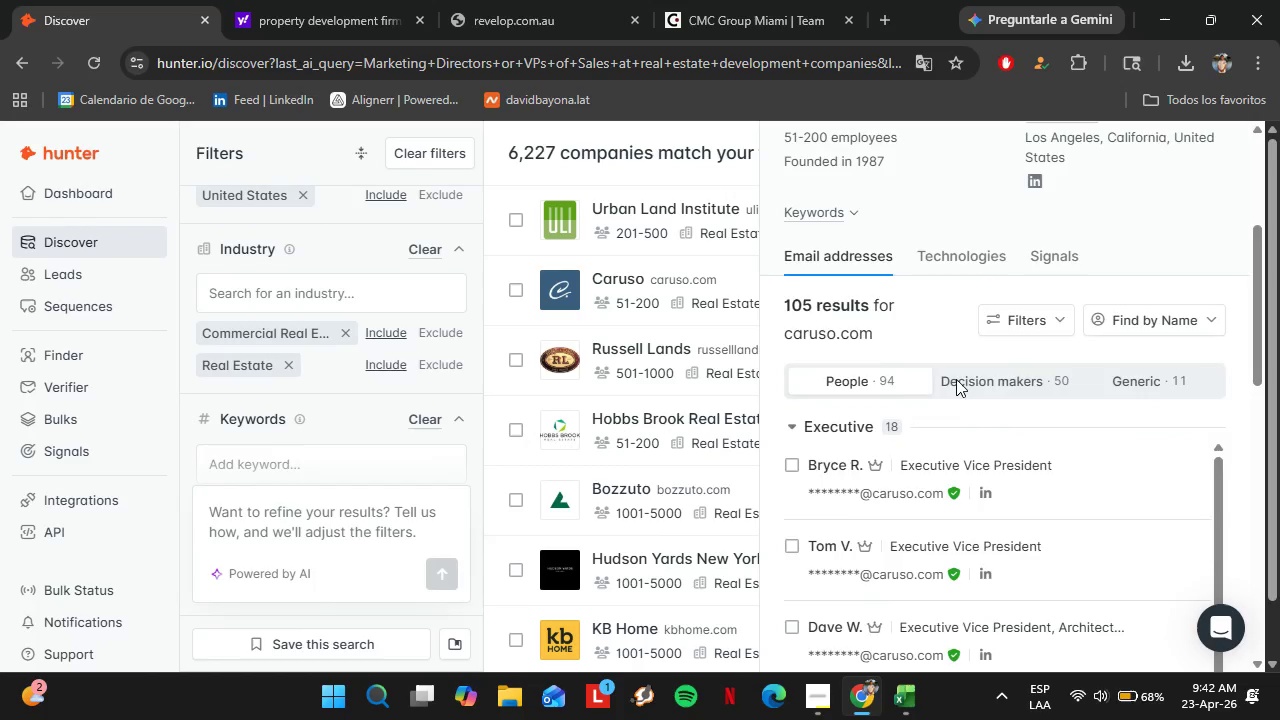 
left_click([984, 280])
 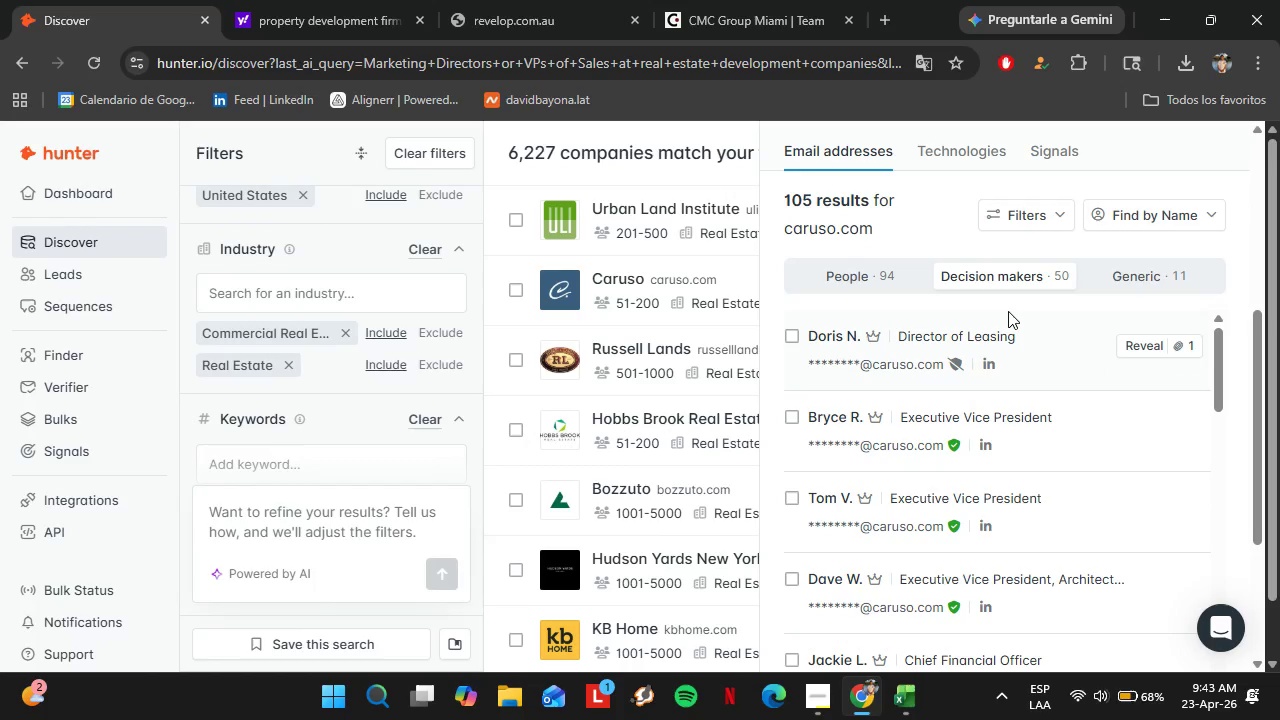 
scroll: coordinate [1023, 383], scroll_direction: down, amount: 2.0
 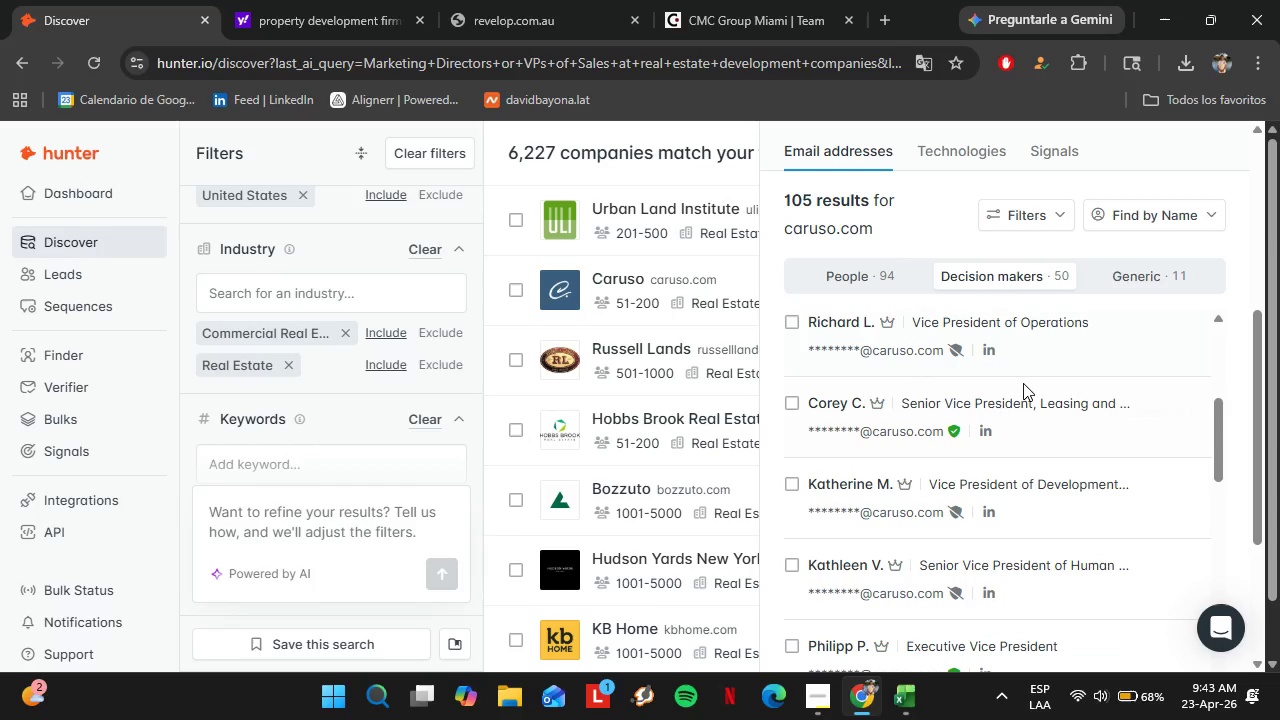 
mouse_move([1021, 413])
 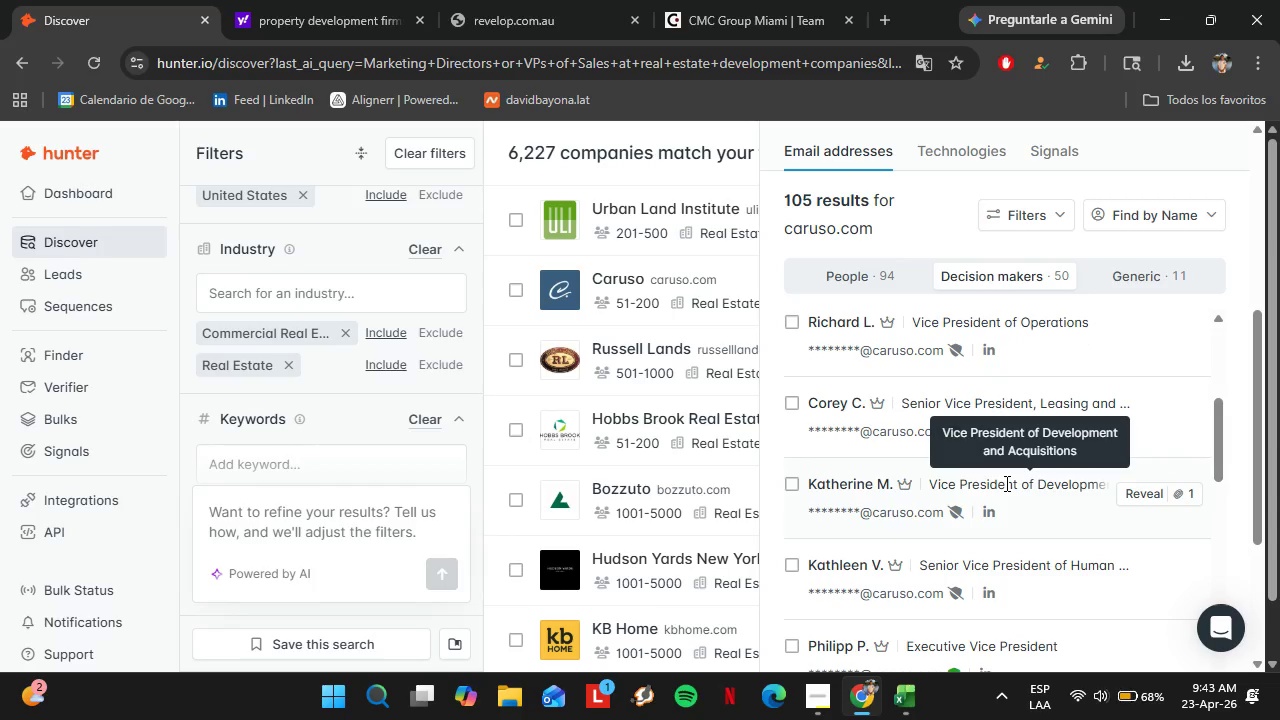 
scroll: coordinate [967, 551], scroll_direction: down, amount: 2.0
 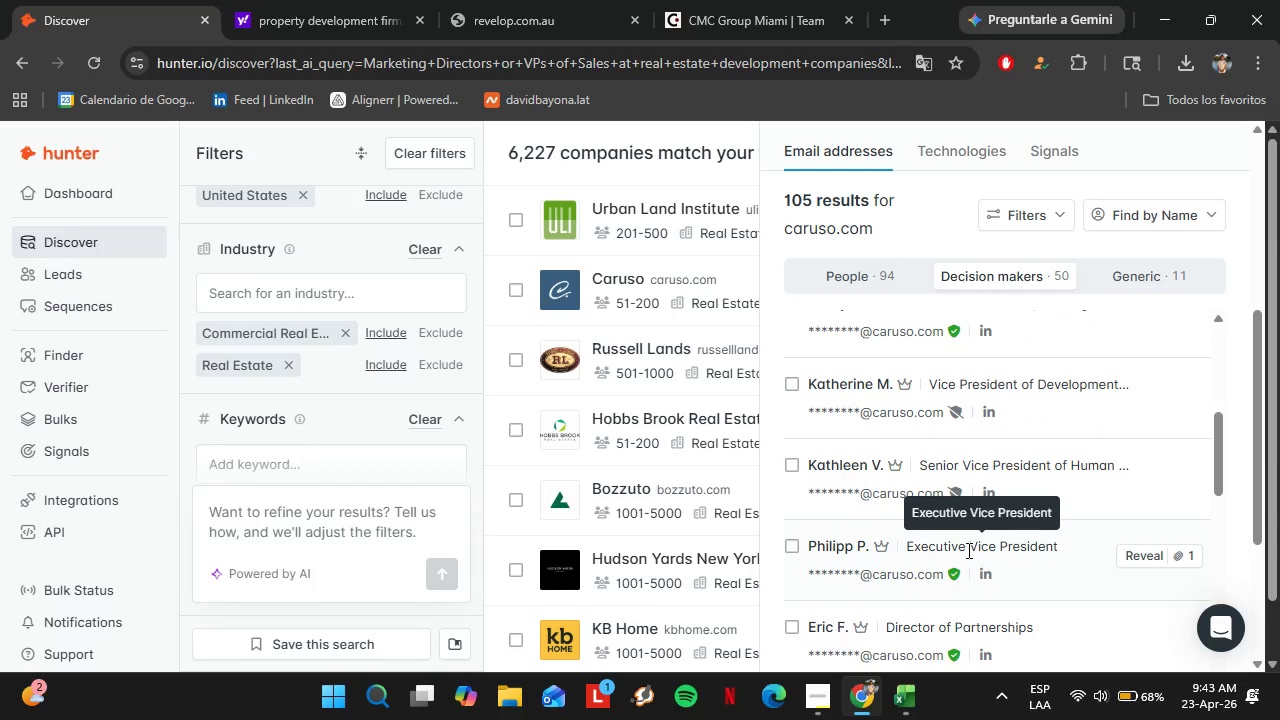 
left_click([826, 281])
 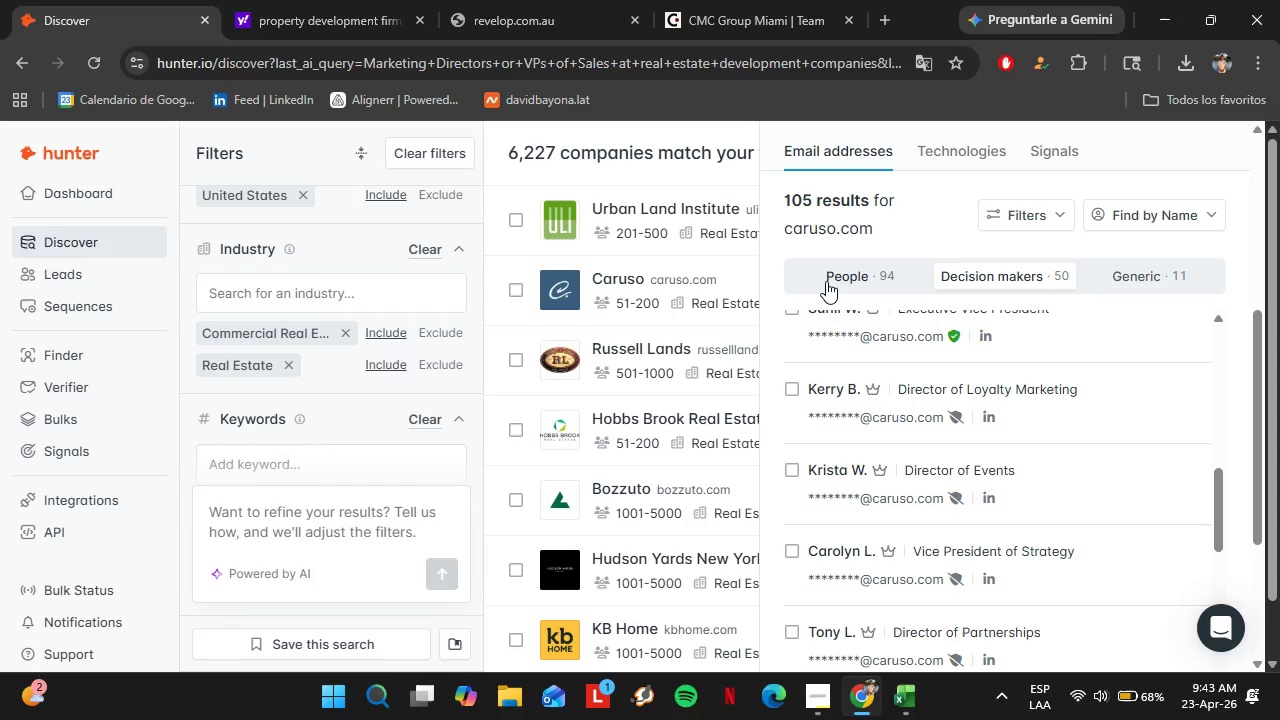 
left_click([855, 325])
 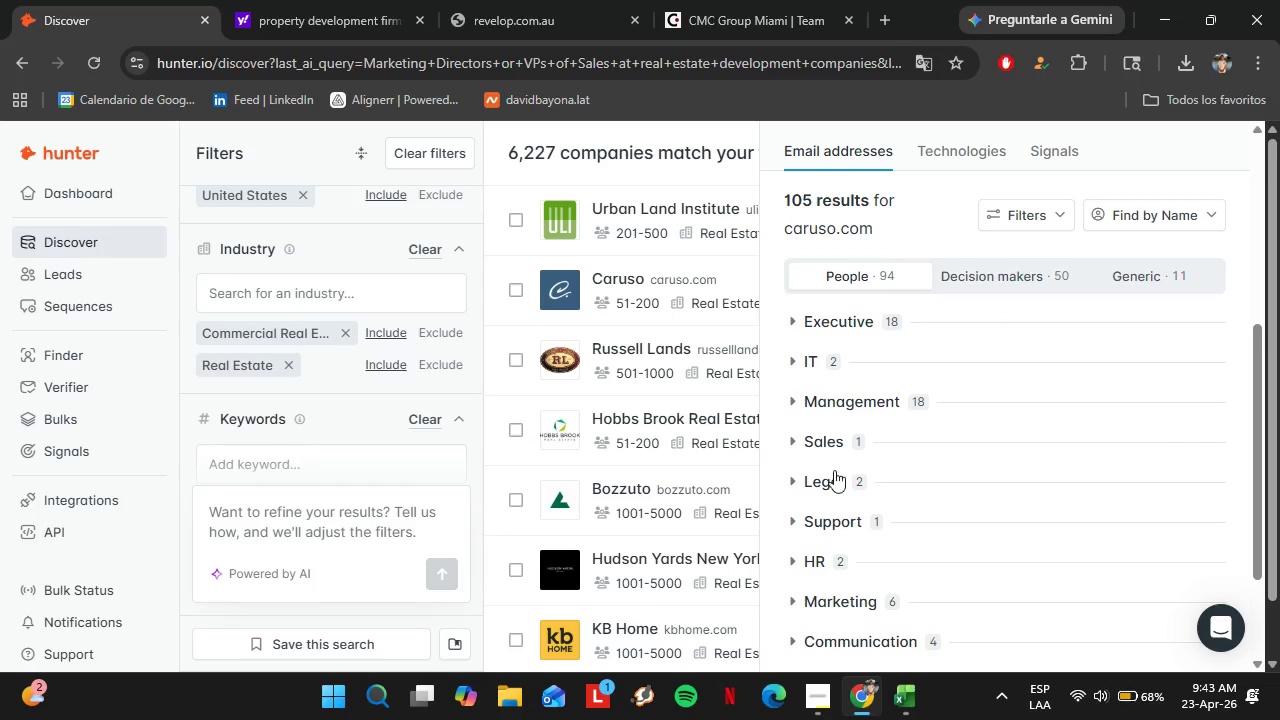 
scroll: coordinate [854, 321], scroll_direction: down, amount: 3.0
 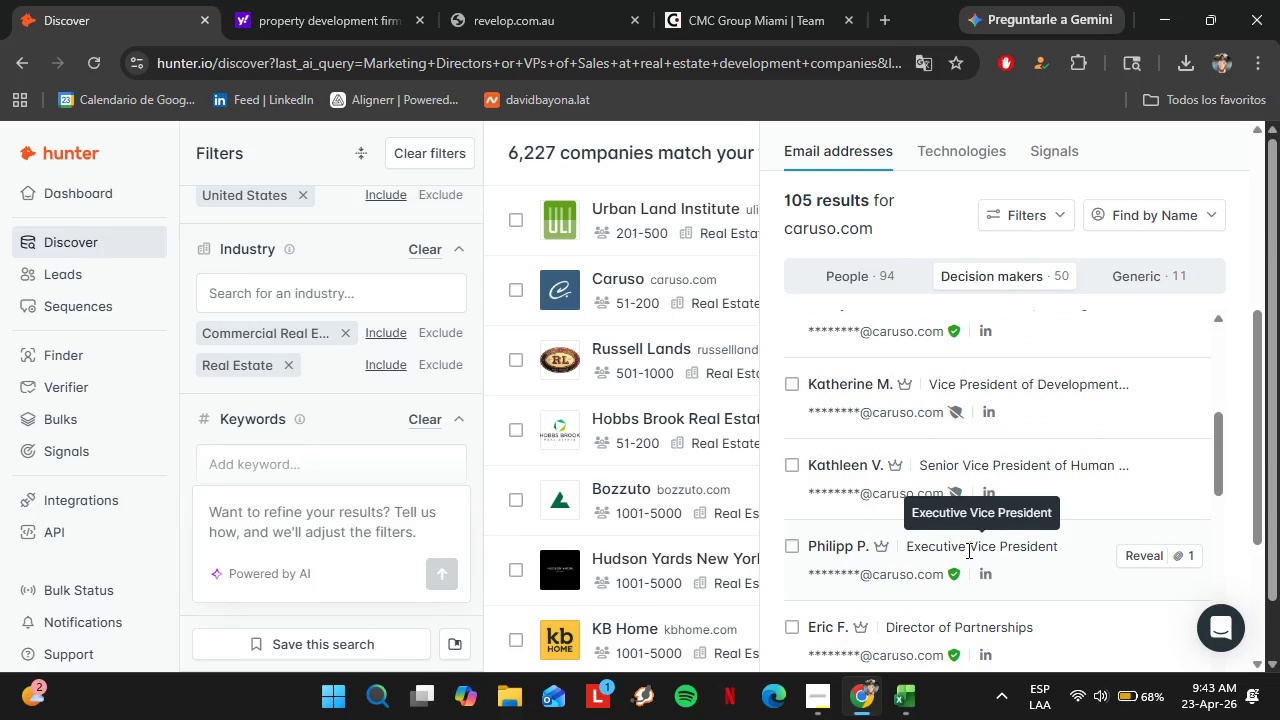 
left_click([825, 440])
 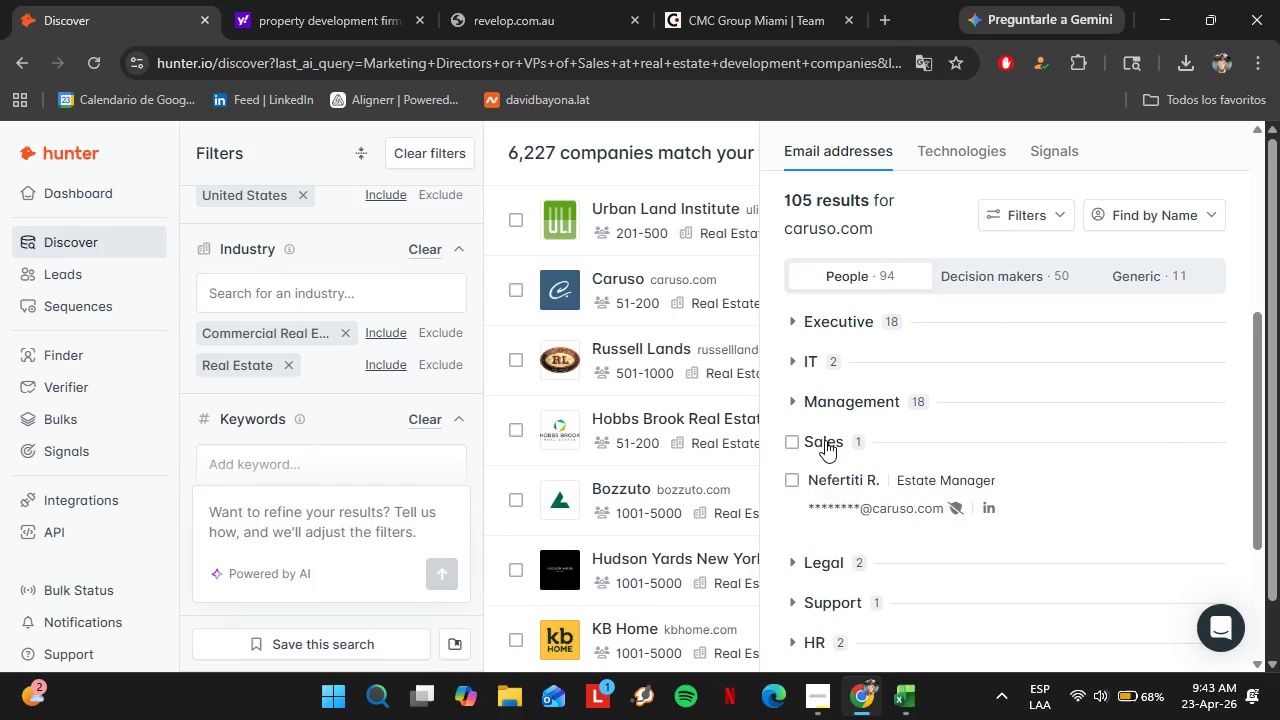 
left_click([825, 440])
 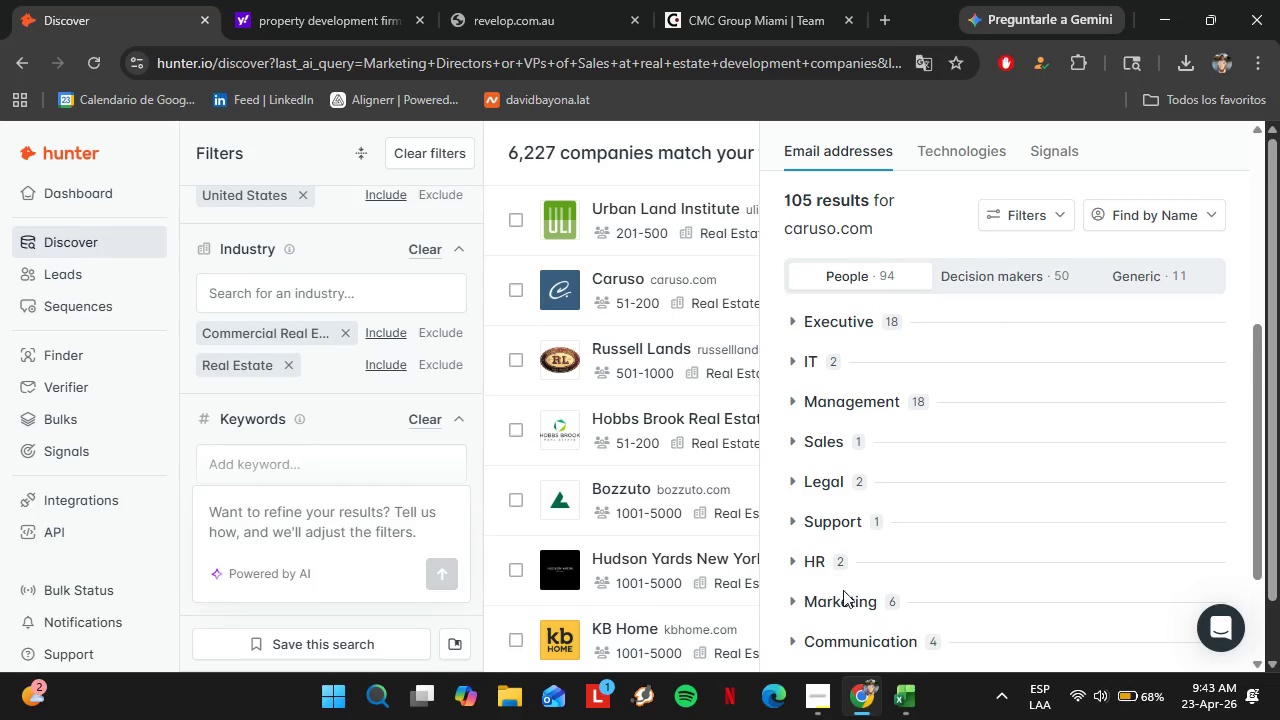 
left_click([840, 597])
 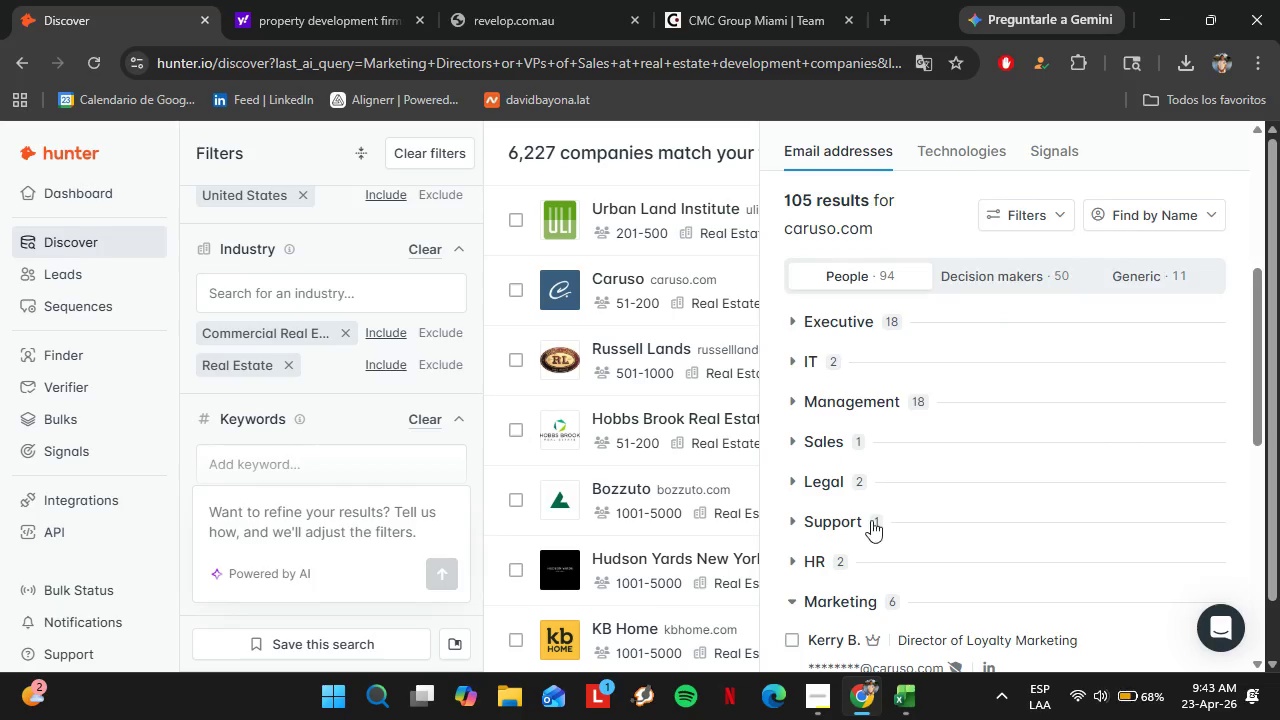 
scroll: coordinate [893, 423], scroll_direction: down, amount: 5.0
 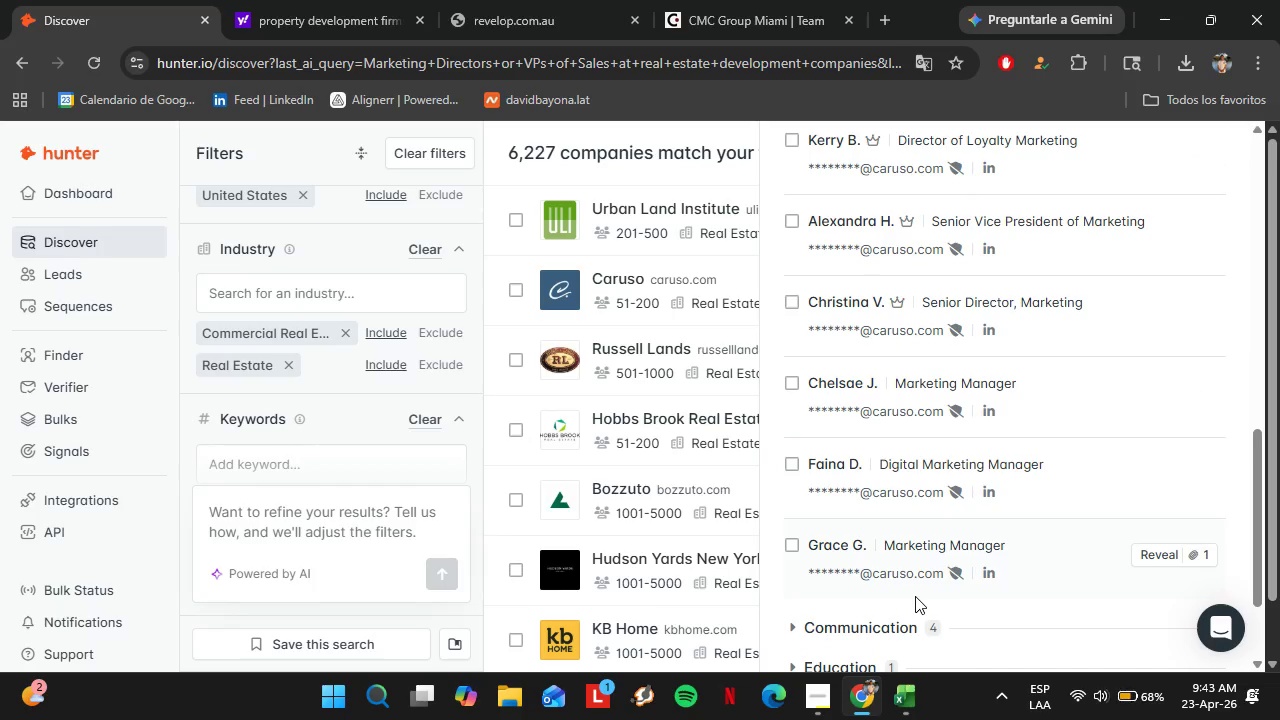 
mouse_move([949, 468])